 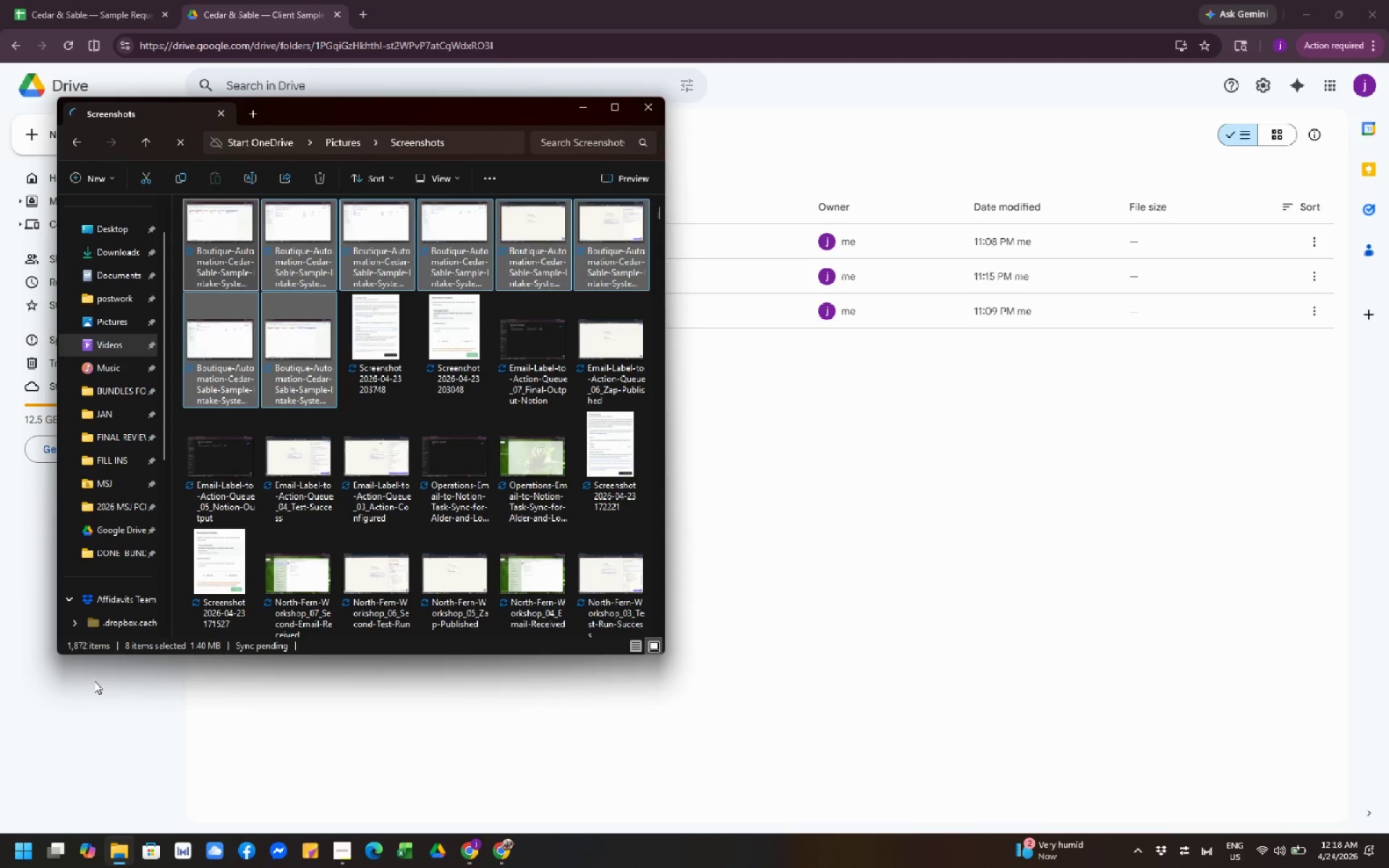 
left_click([116, 323])
 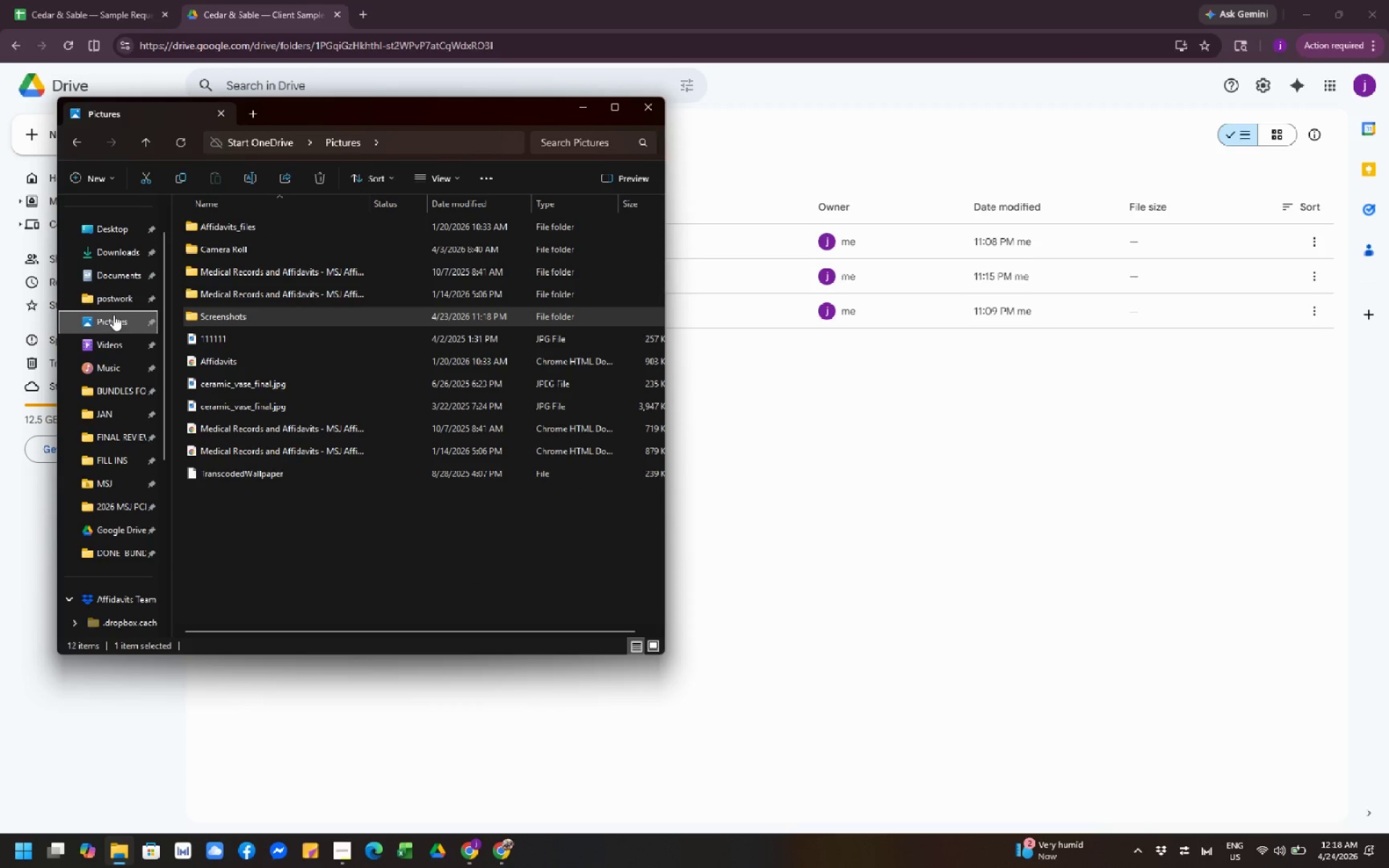 
double_click([109, 292])
 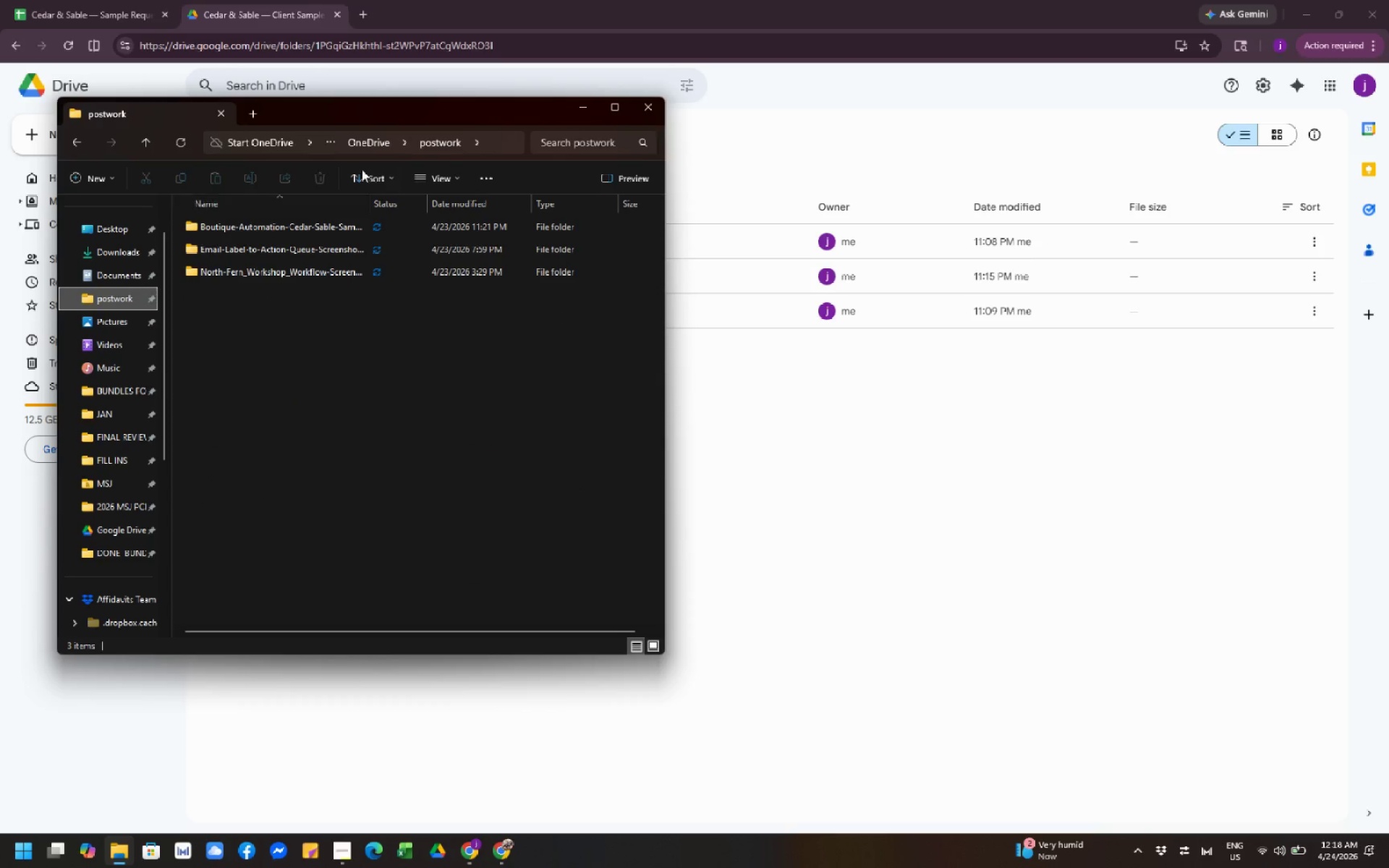 
left_click_drag(start_coordinate=[375, 111], to_coordinate=[446, 203])
 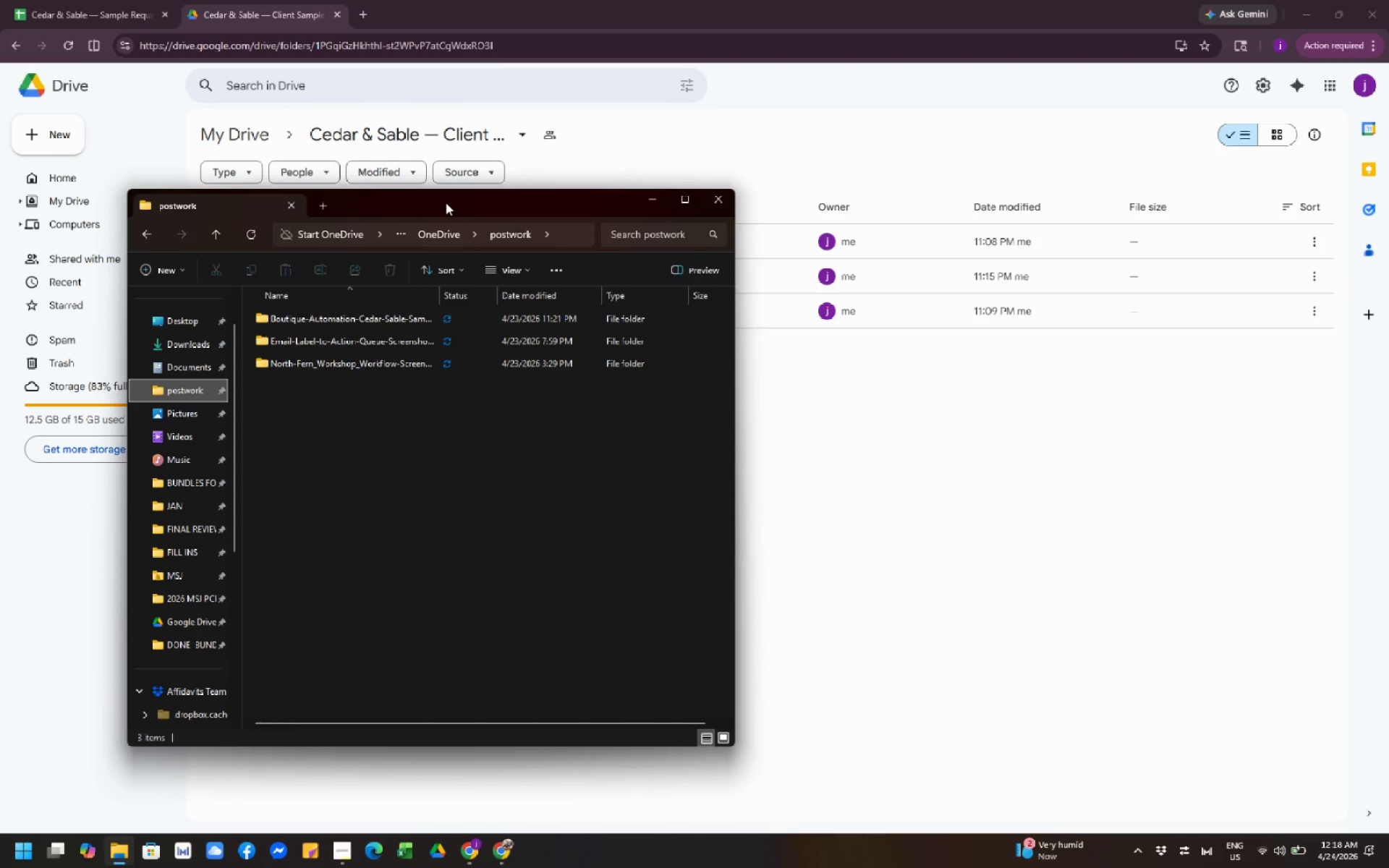 
wait(6.84)
 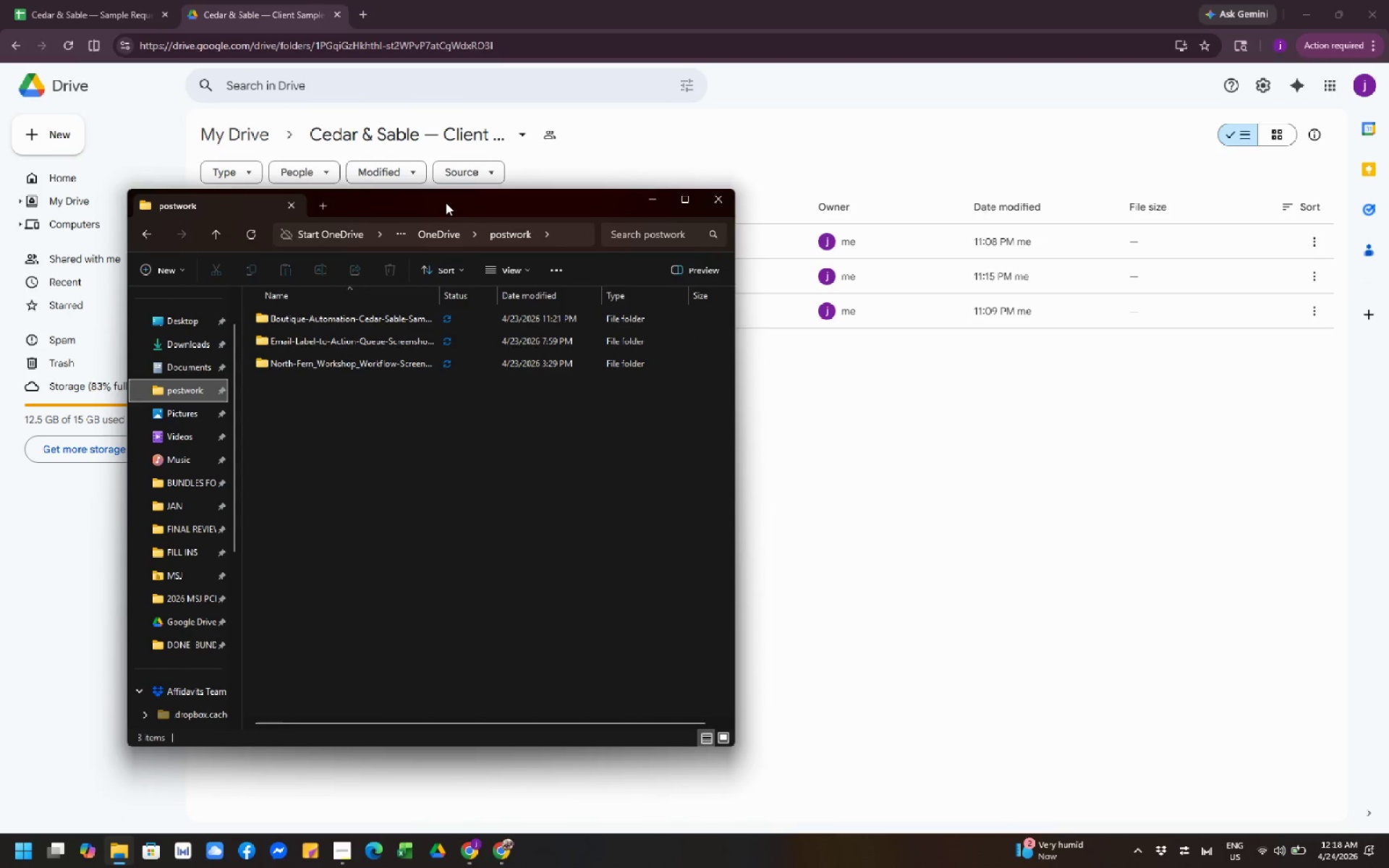 
left_click([79, 24])
 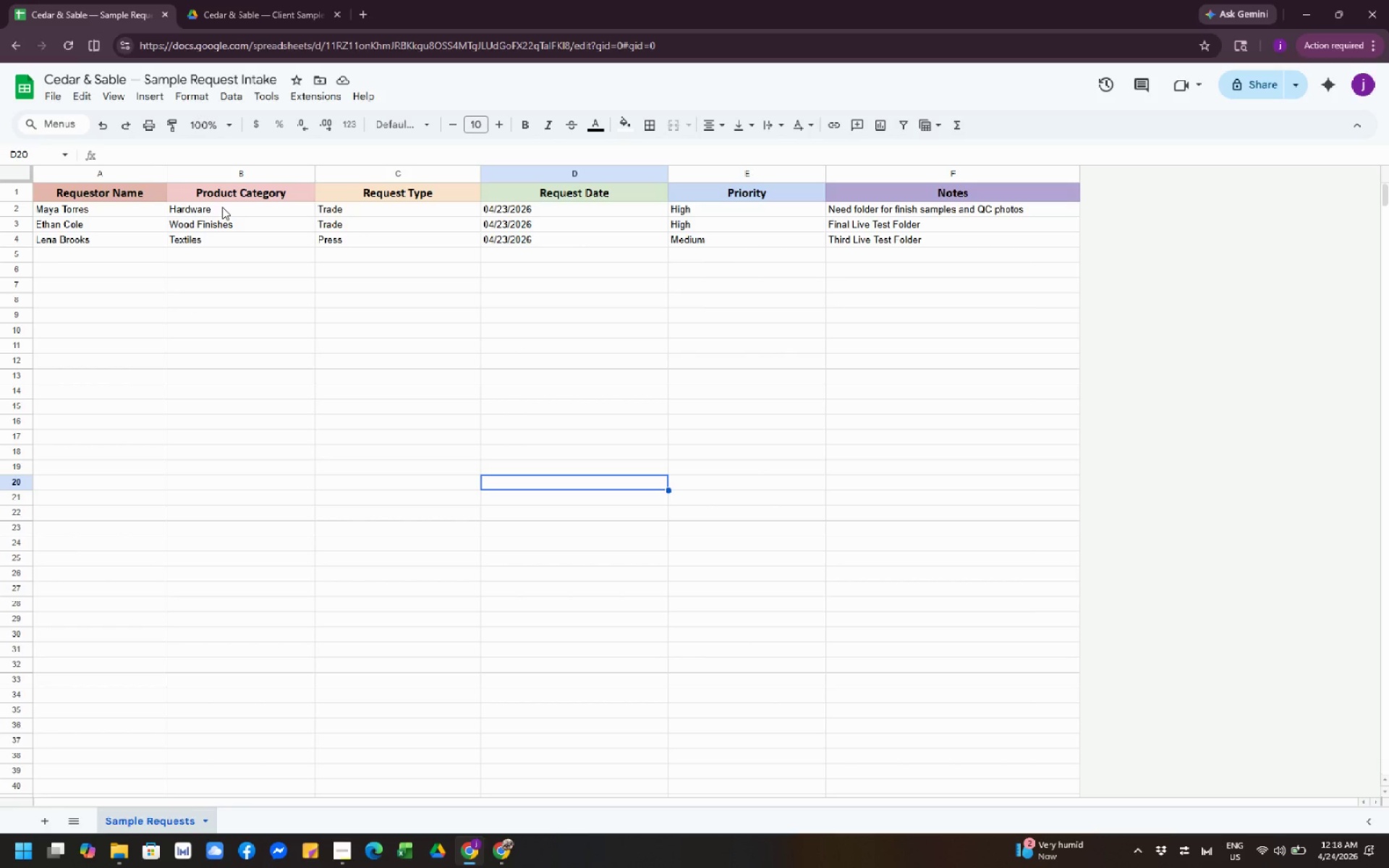 
left_click([205, 19])
 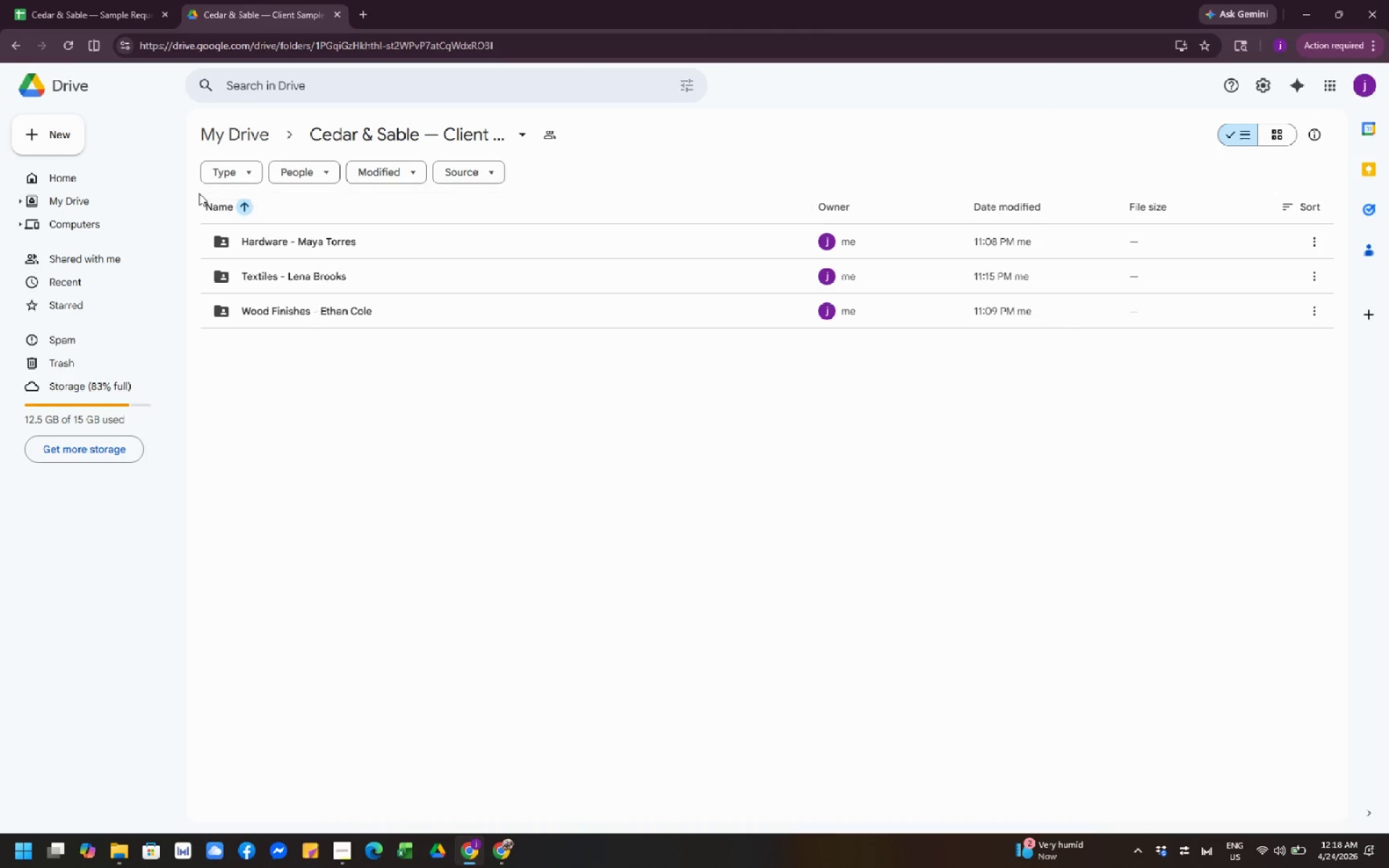 
left_click([40, 2])
 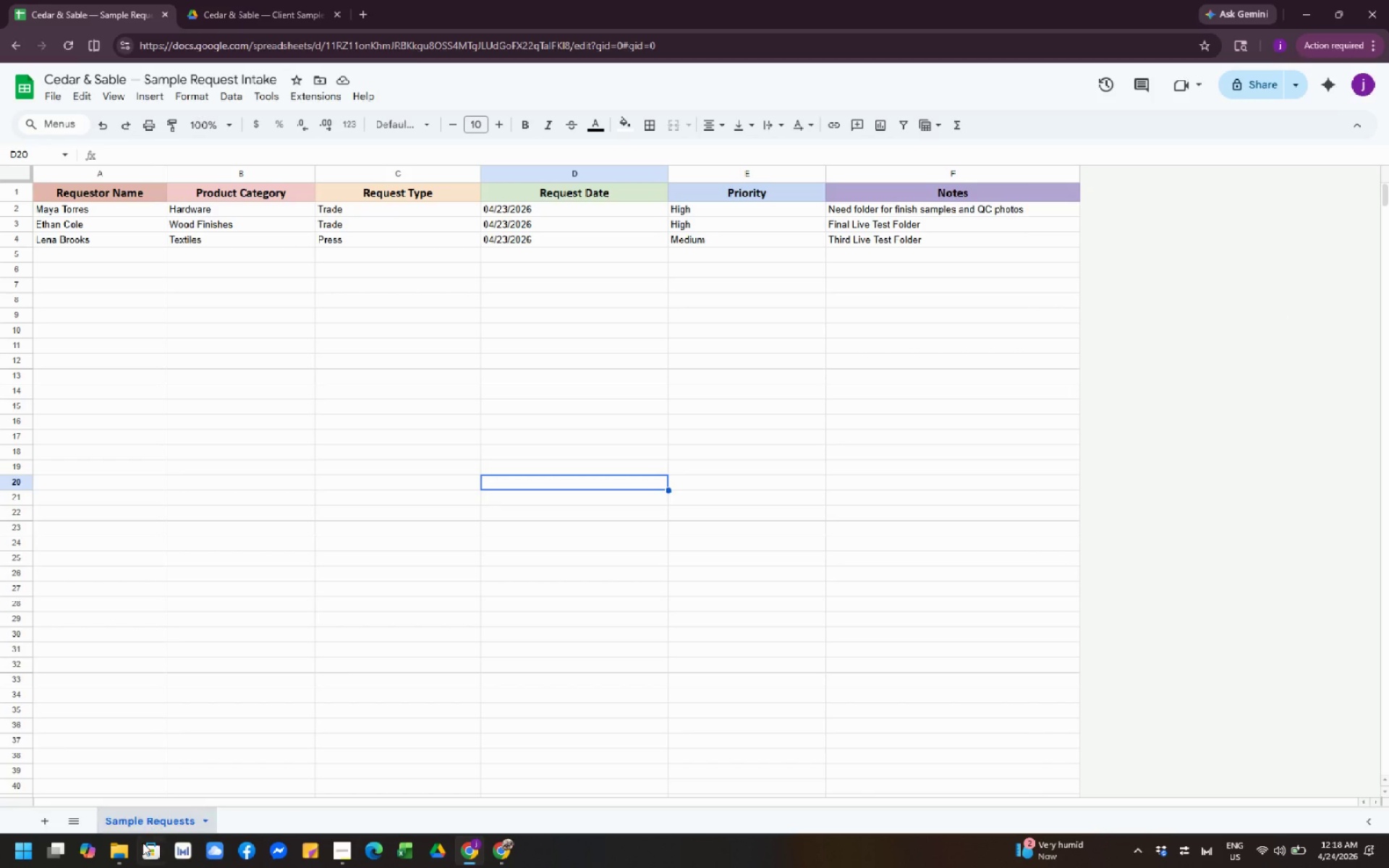 
left_click([125, 861])
 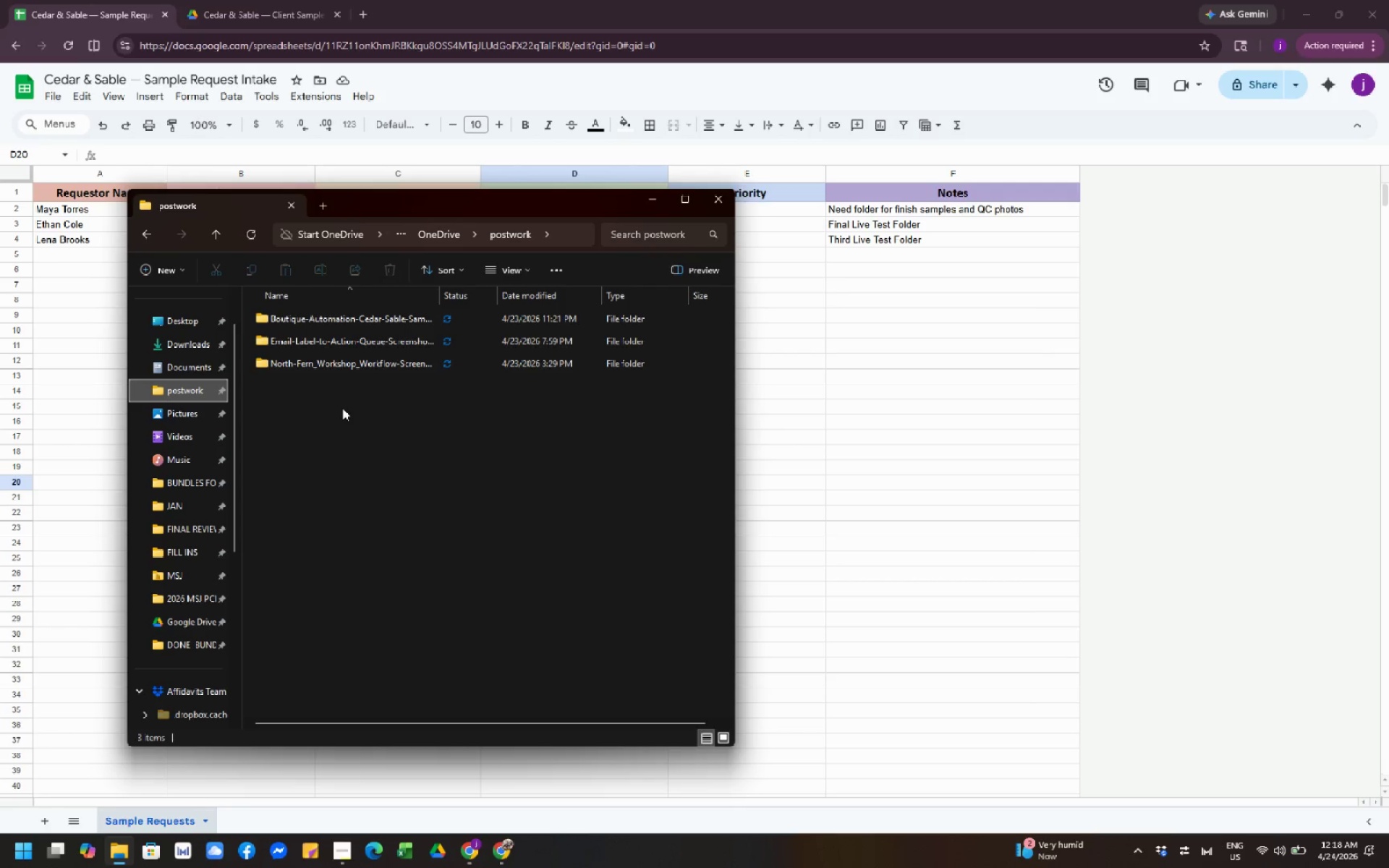 
wait(9.47)
 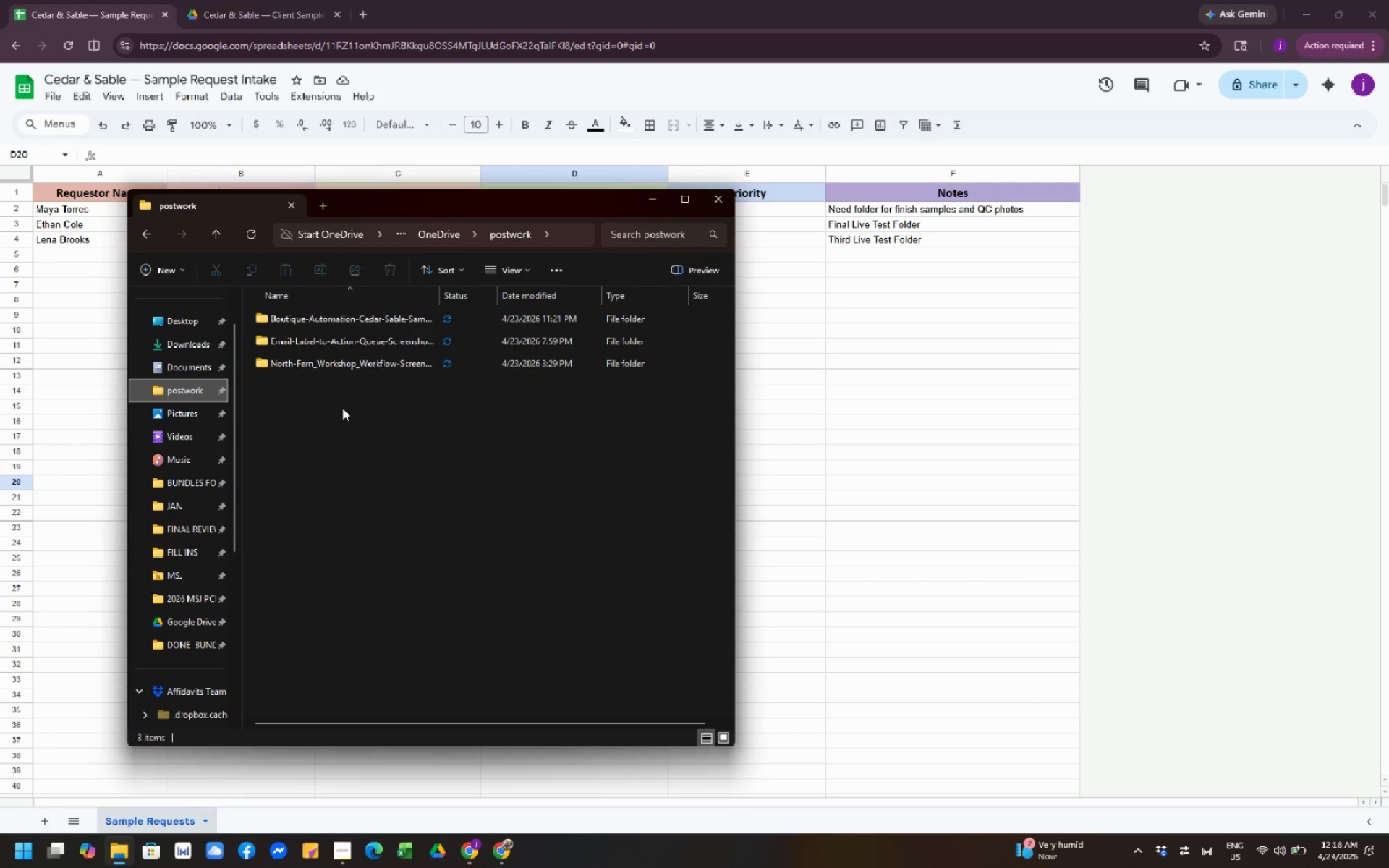 
left_click([77, 393])
 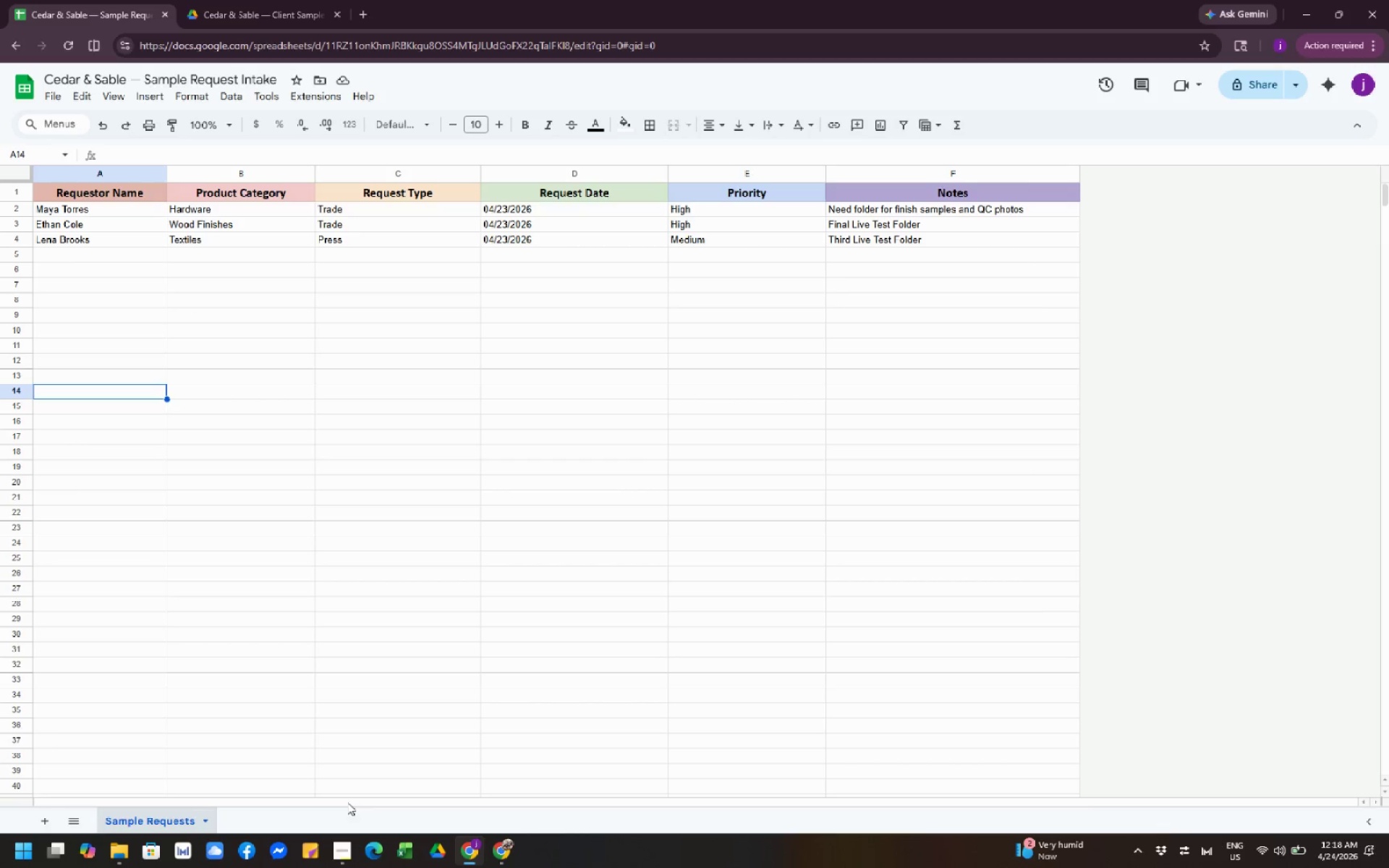 
left_click([336, 853])